 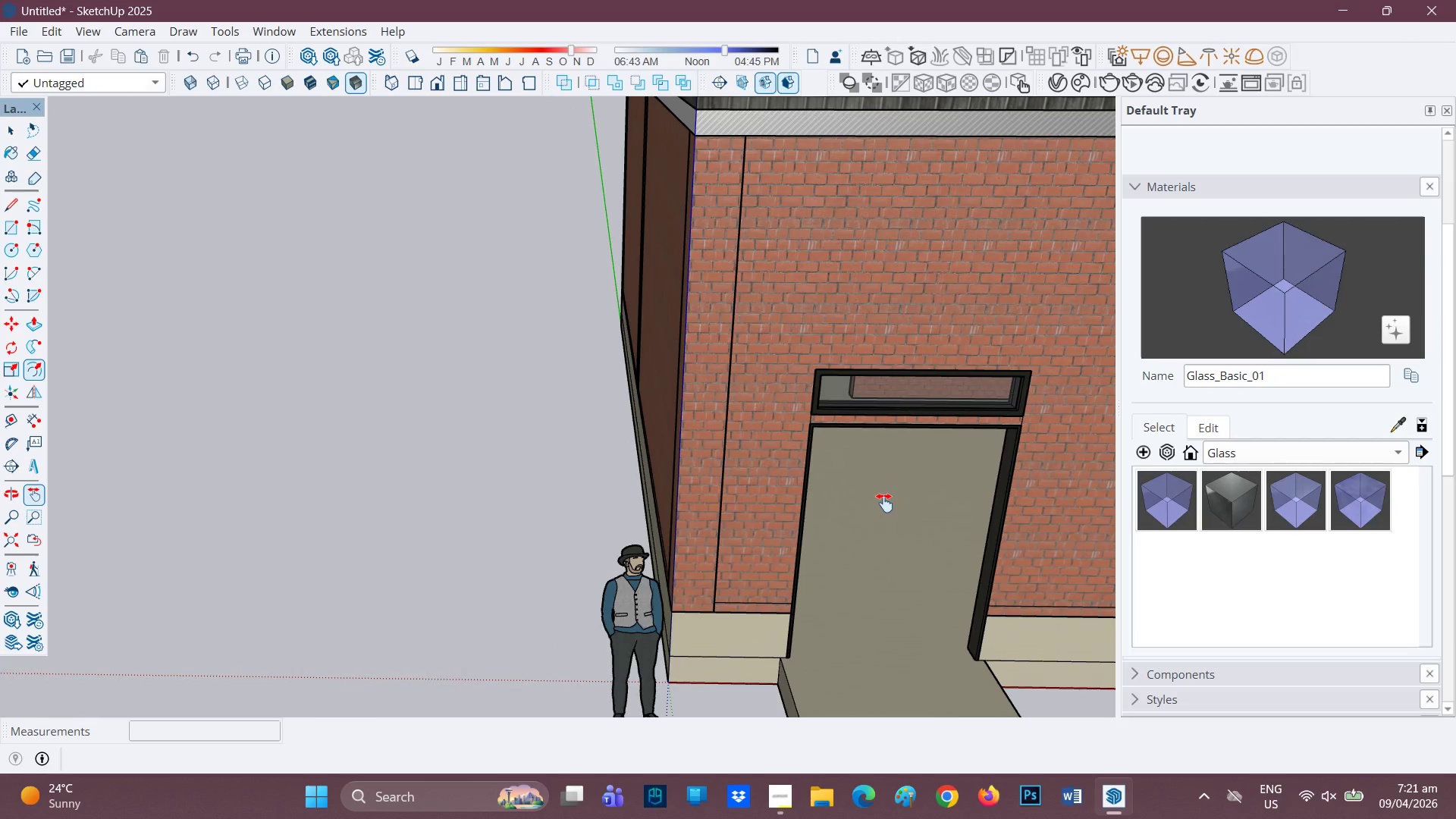 
key(H)
 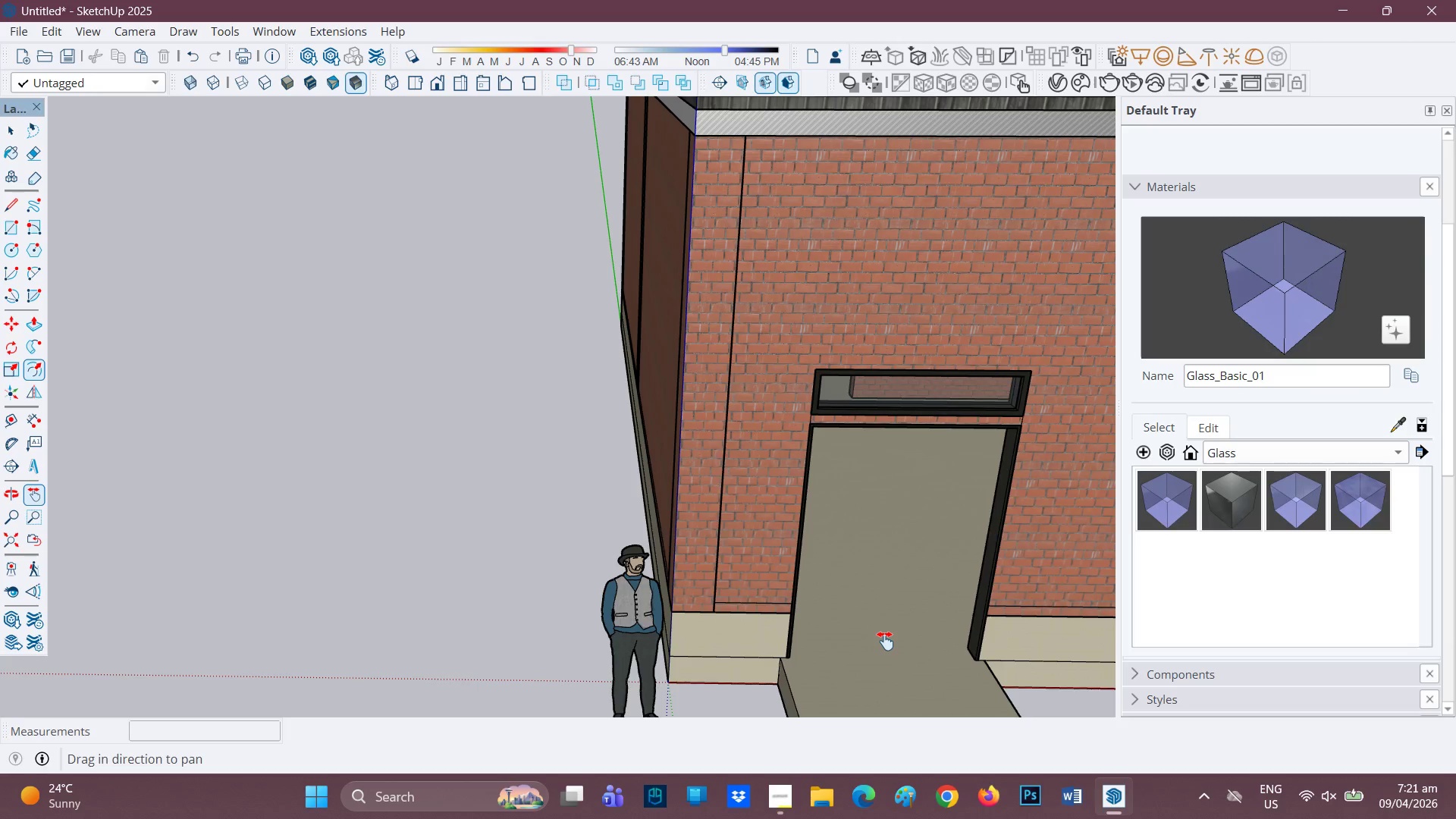 
key(H)
 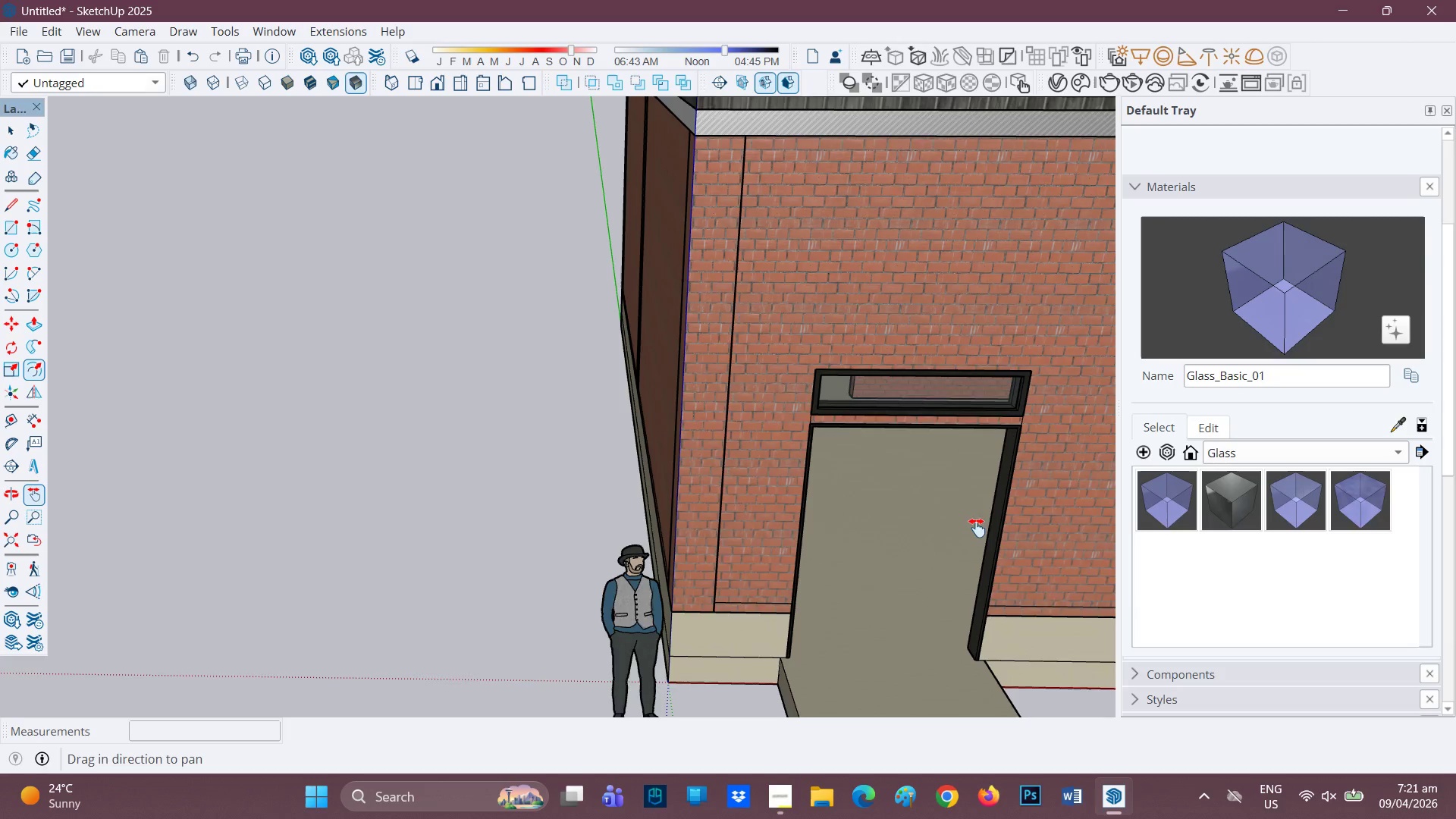 
left_click_drag(start_coordinate=[977, 529], to_coordinate=[774, 455])
 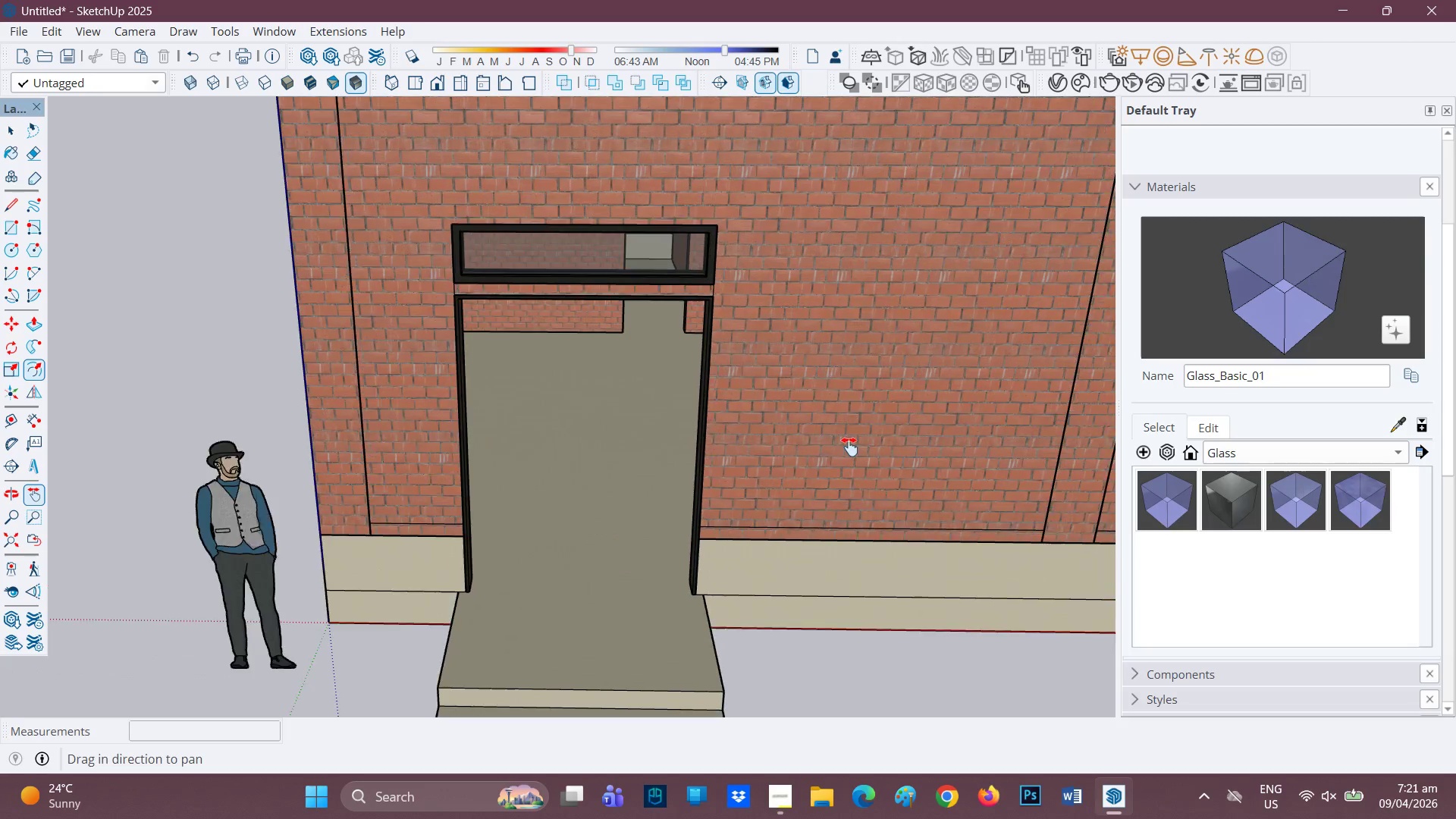 
scroll: coordinate [555, 573], scroll_direction: up, amount: 9.0
 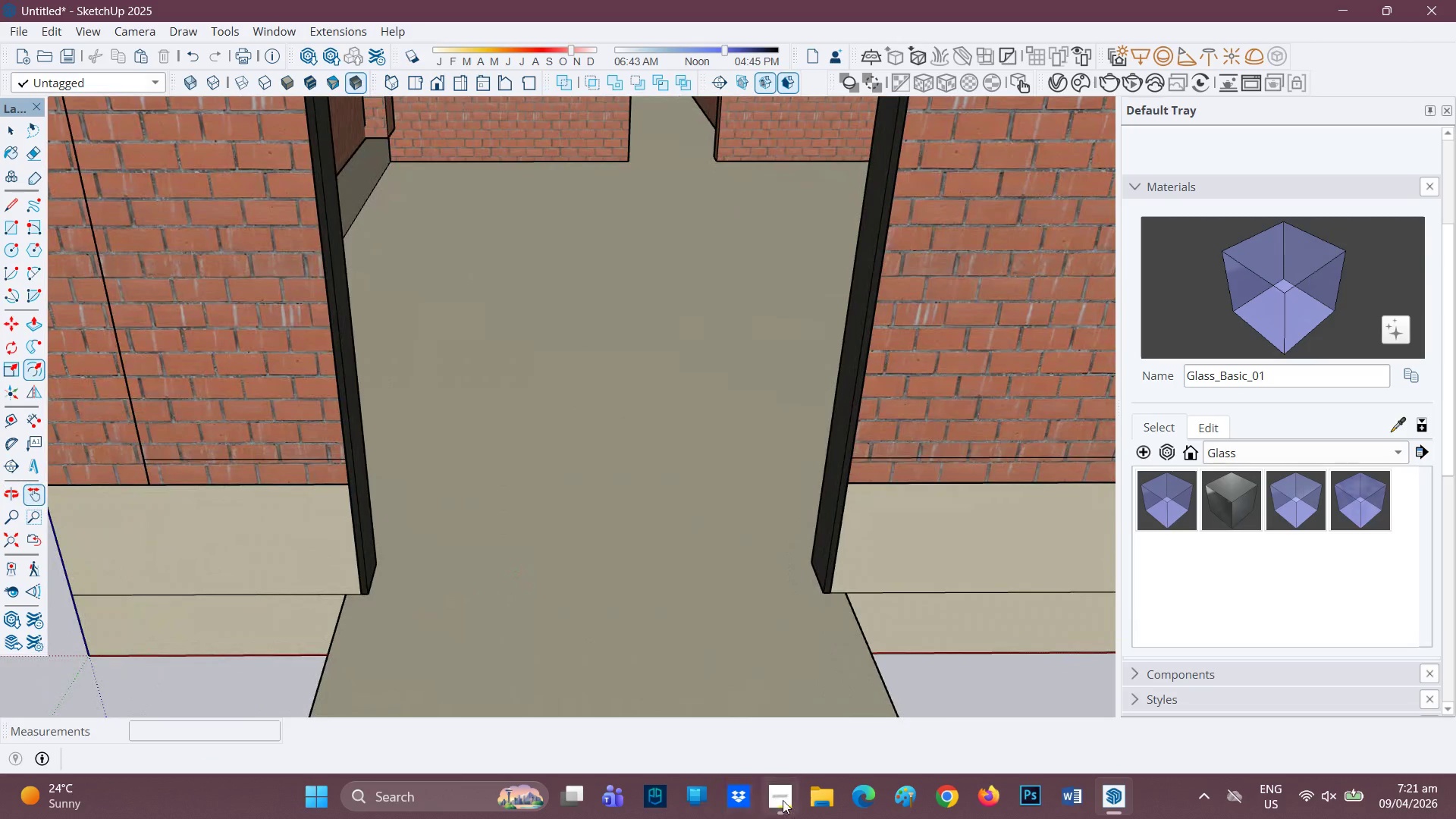 
left_click([783, 800])